 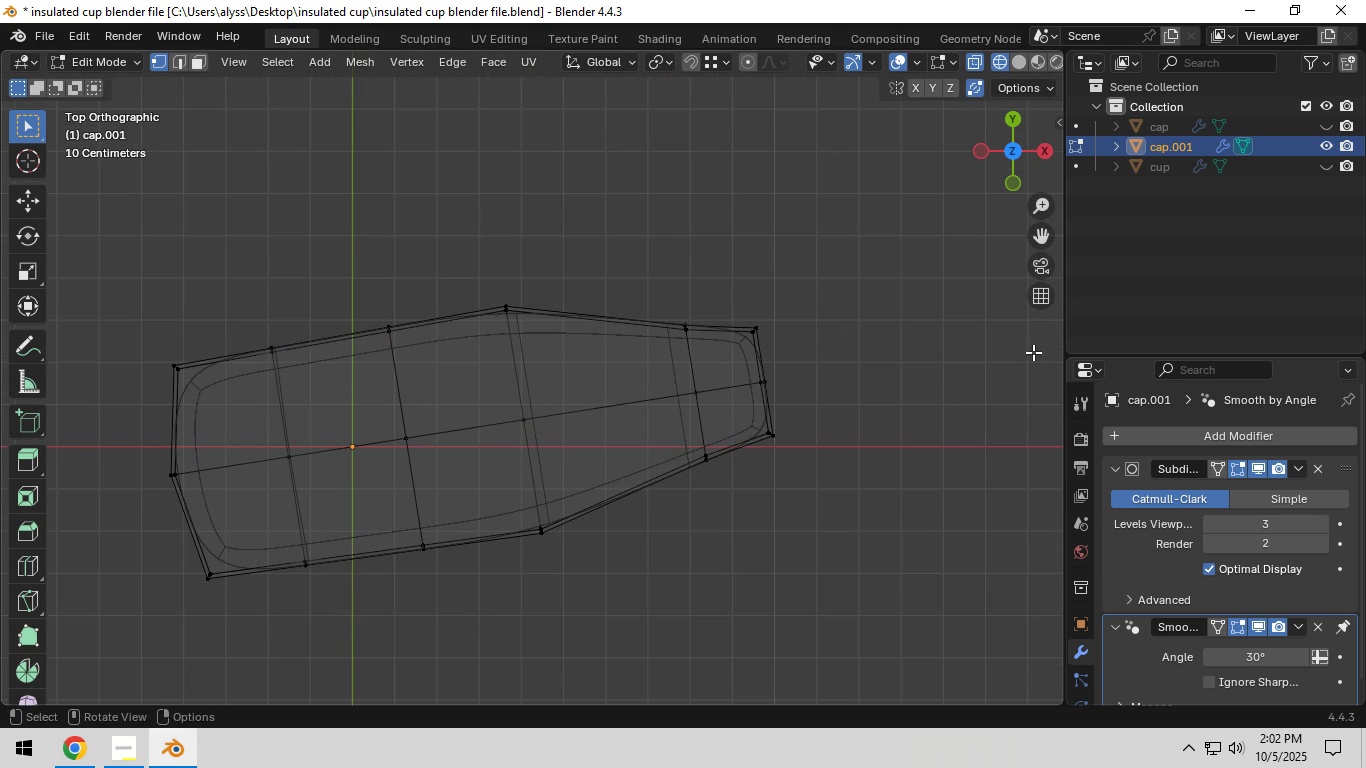 
left_click([1322, 120])
 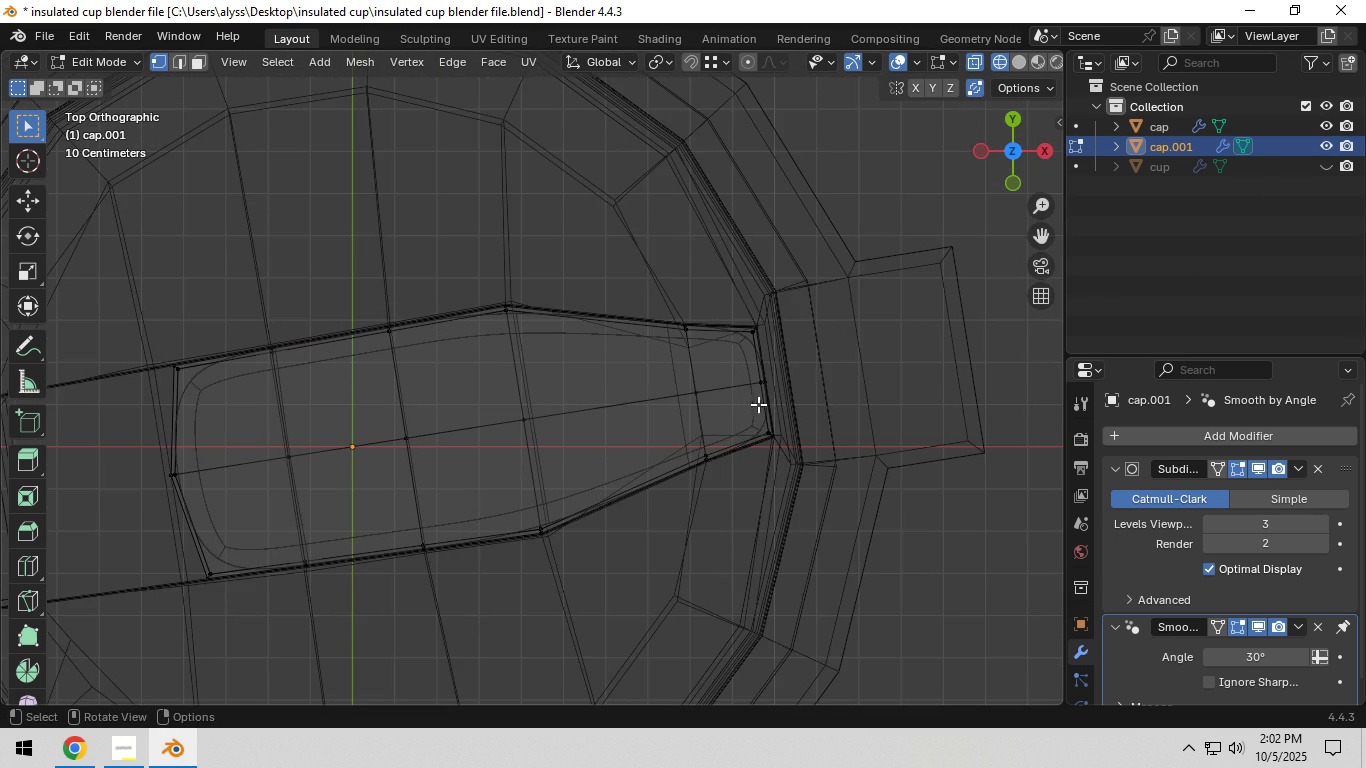 
key(Z)
 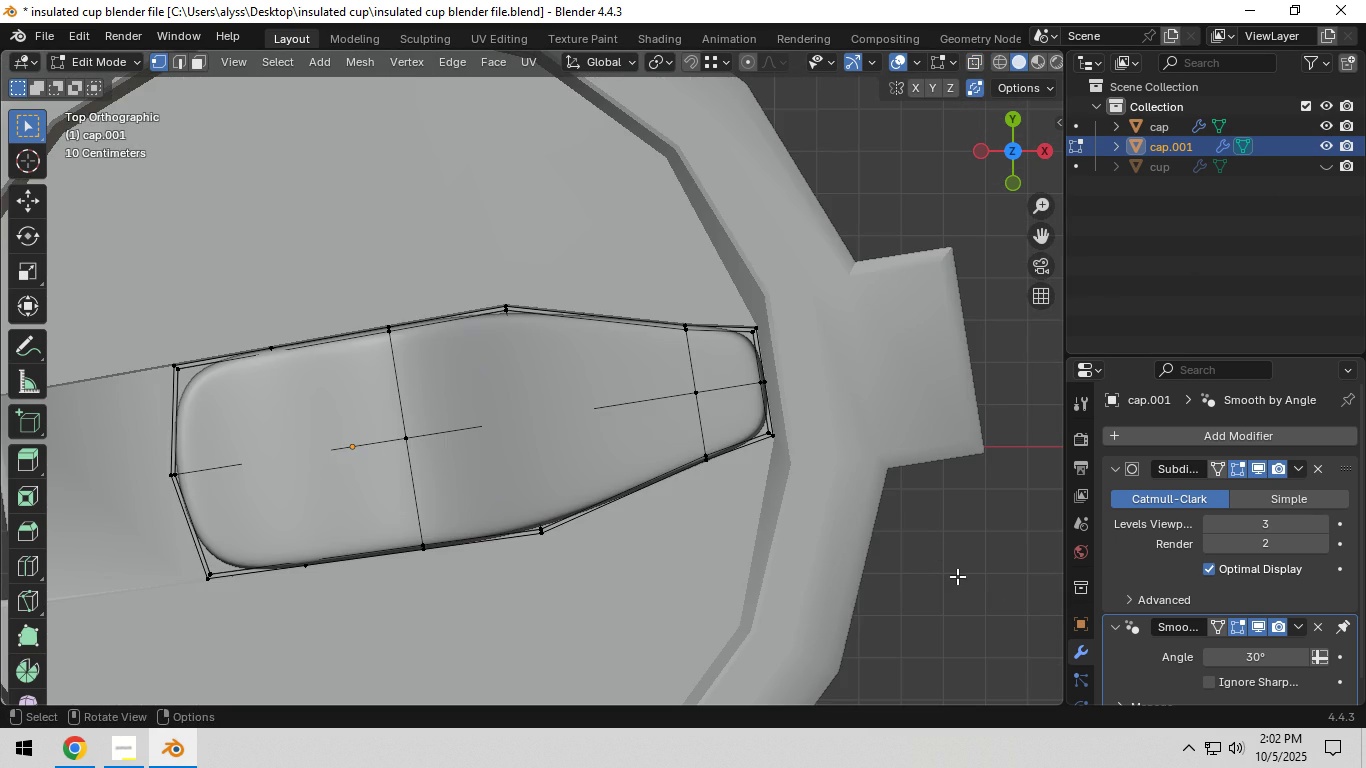 
scroll: coordinate [946, 588], scroll_direction: down, amount: 4.0
 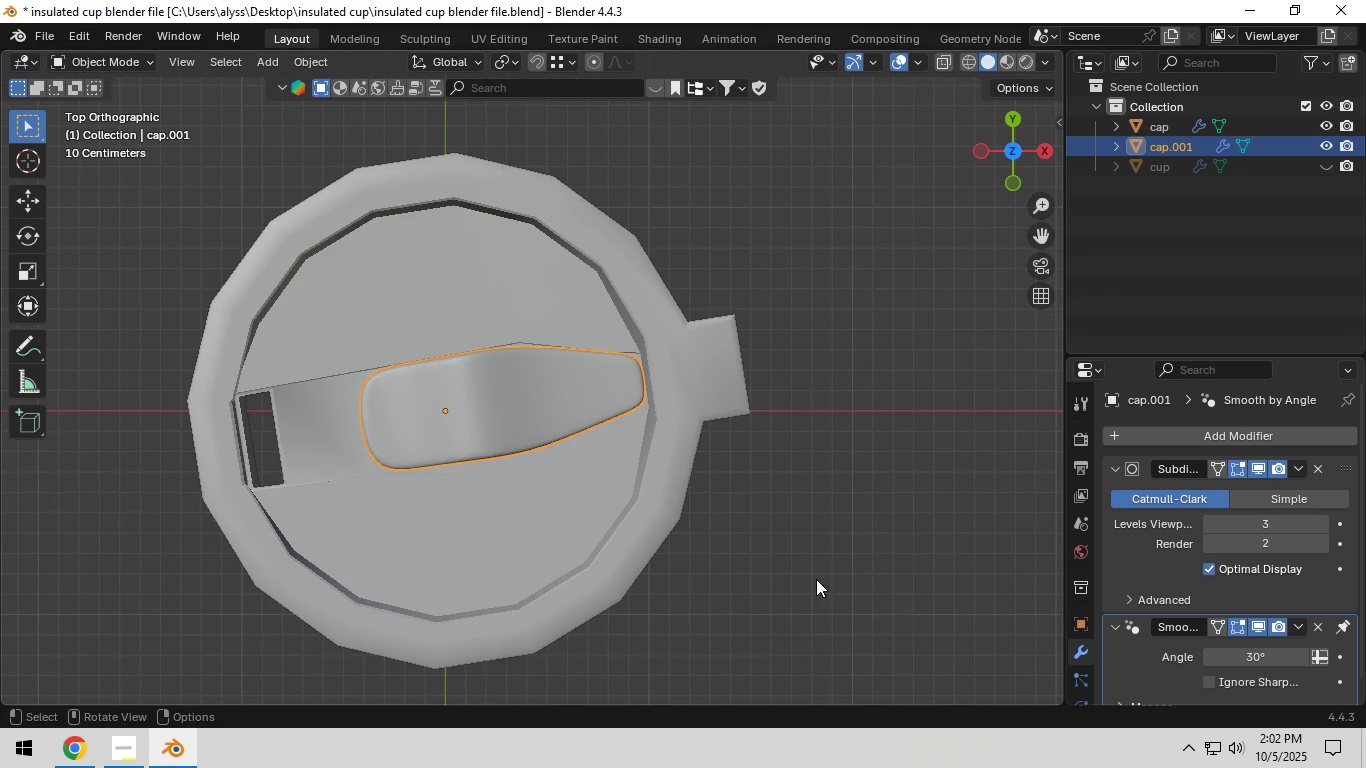 
key(Tab)
 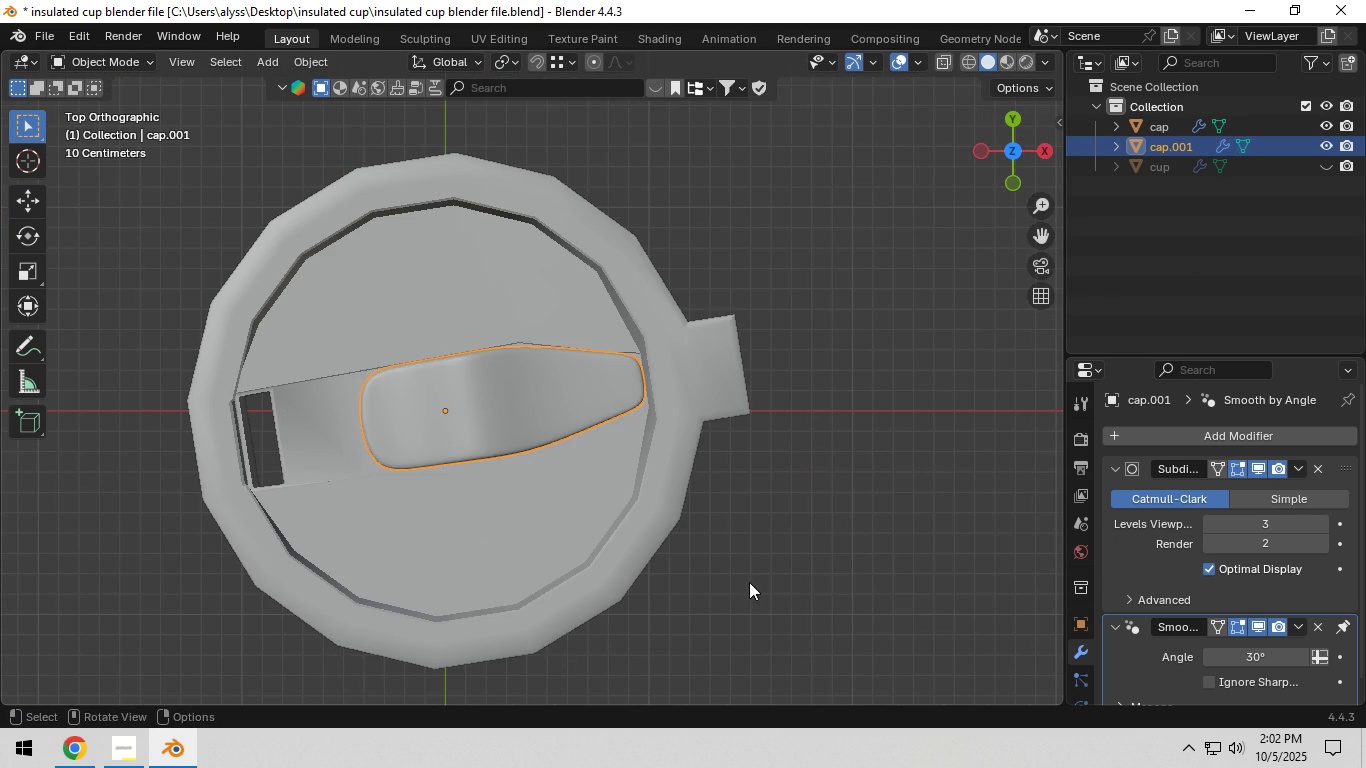 
left_click([749, 582])